 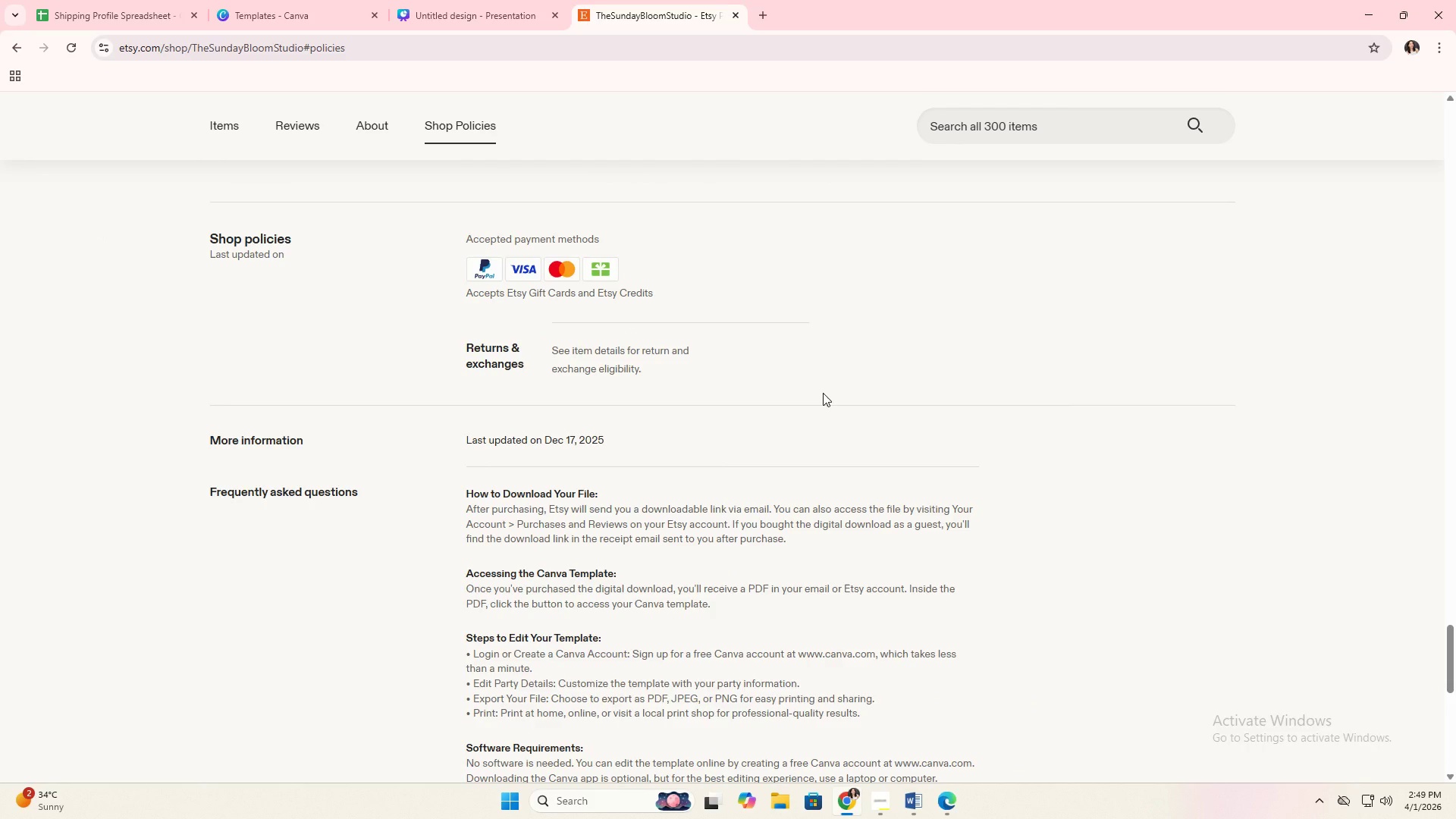 
scroll: coordinate [661, 207], scroll_direction: up, amount: 1.0
 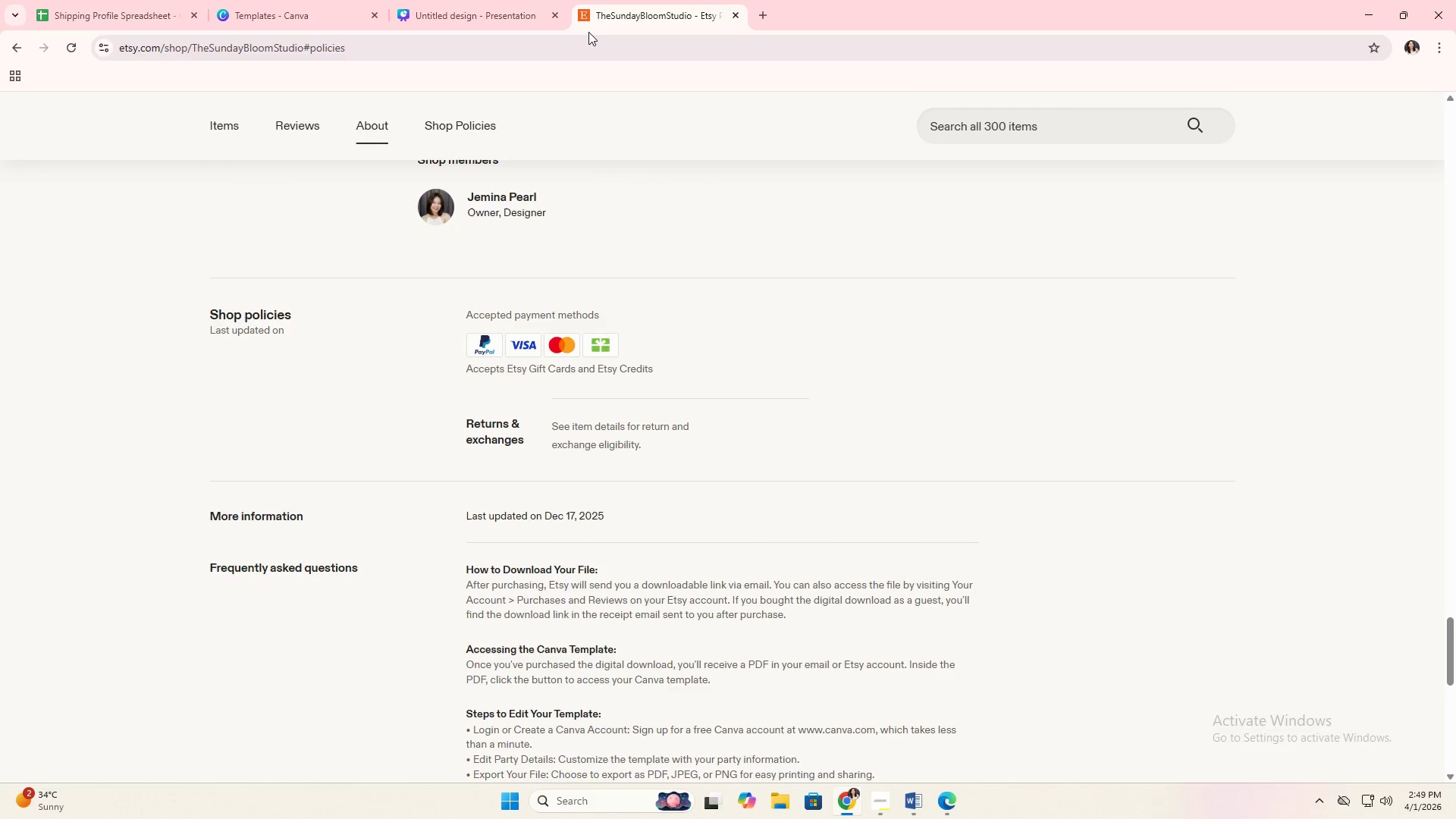 
left_click_drag(start_coordinate=[1447, 575], to_coordinate=[1386, 46])
 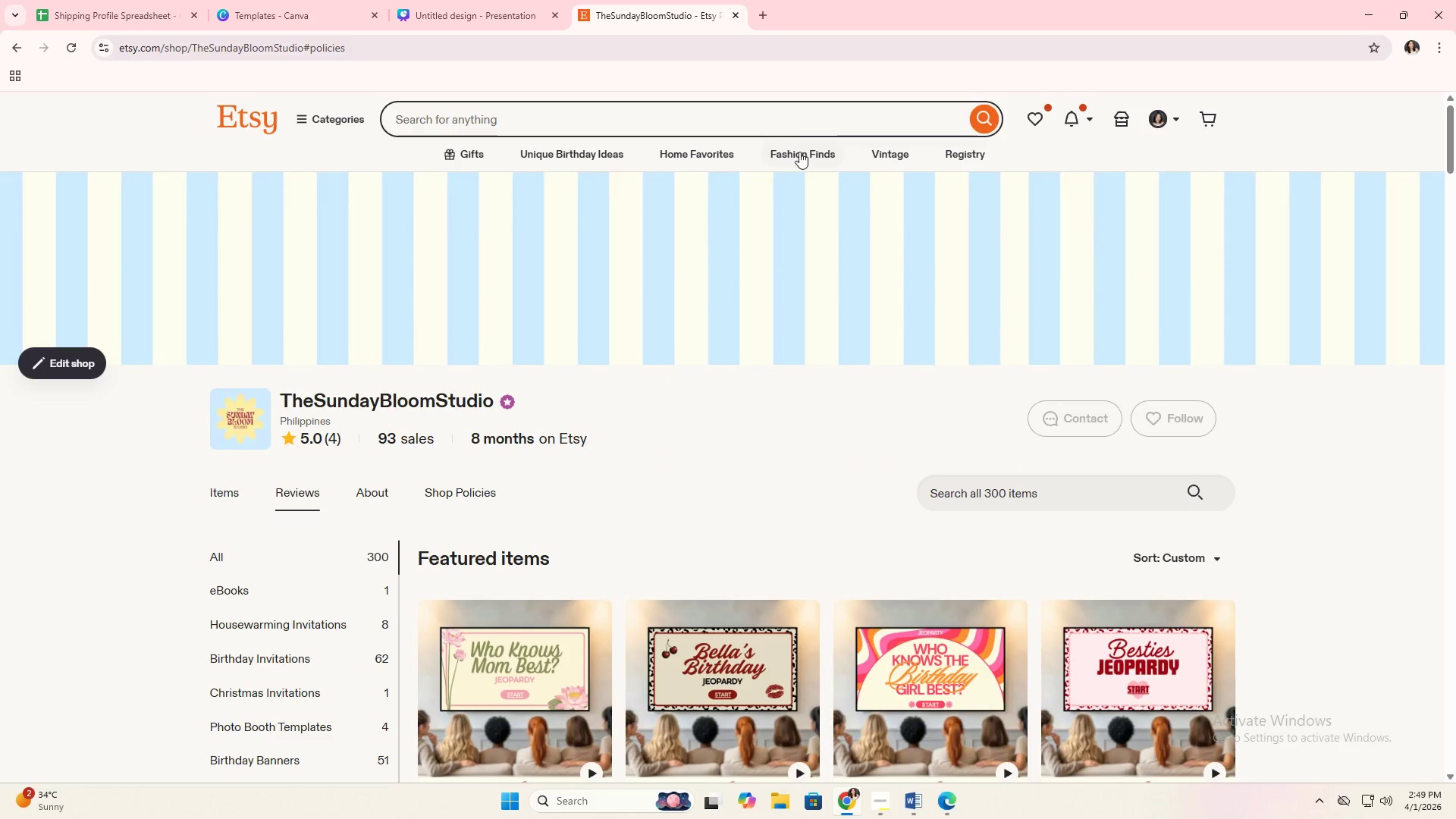 
scroll: coordinate [943, 313], scroll_direction: up, amount: 9.0
 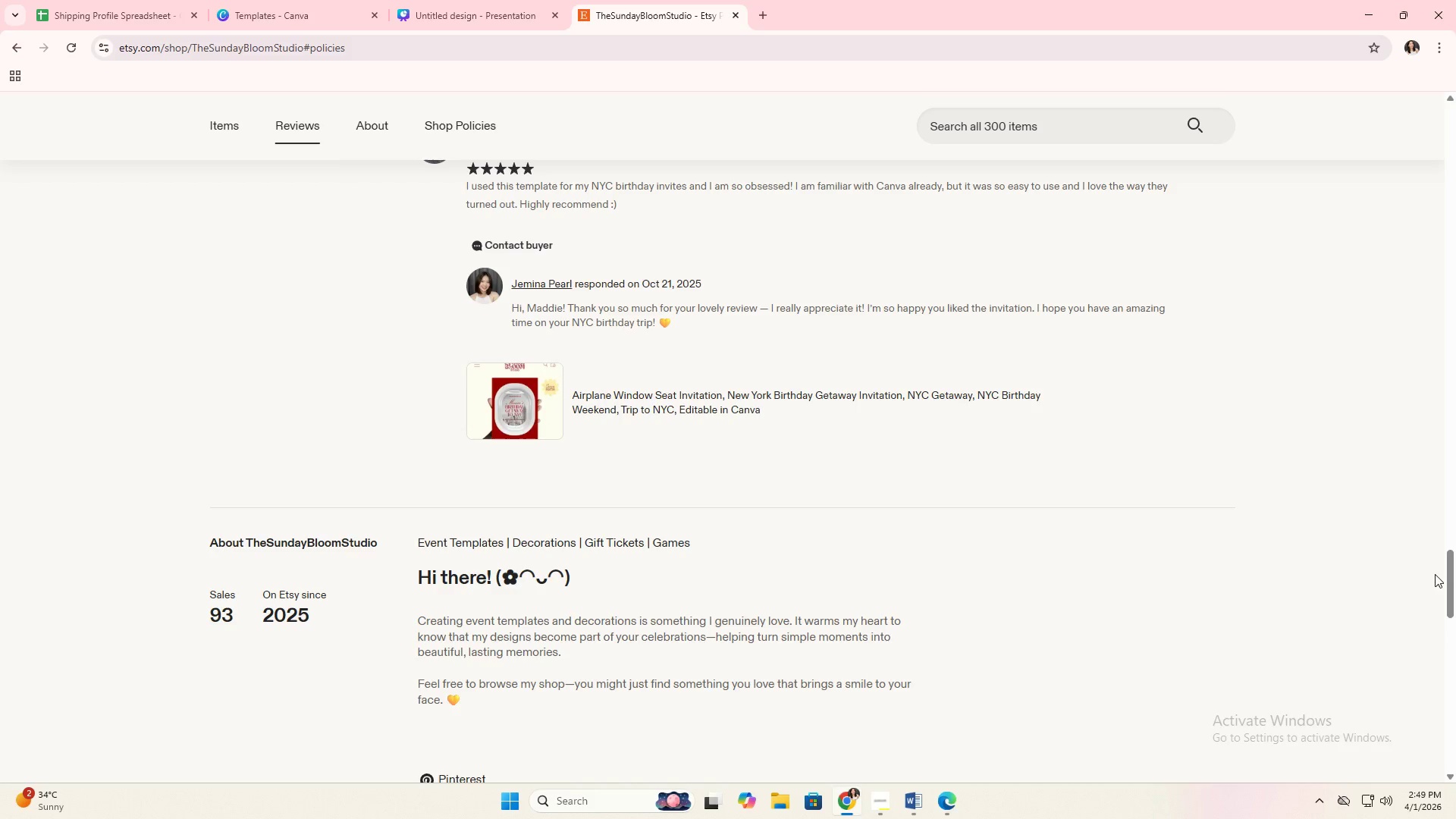 
left_click([802, 118])
 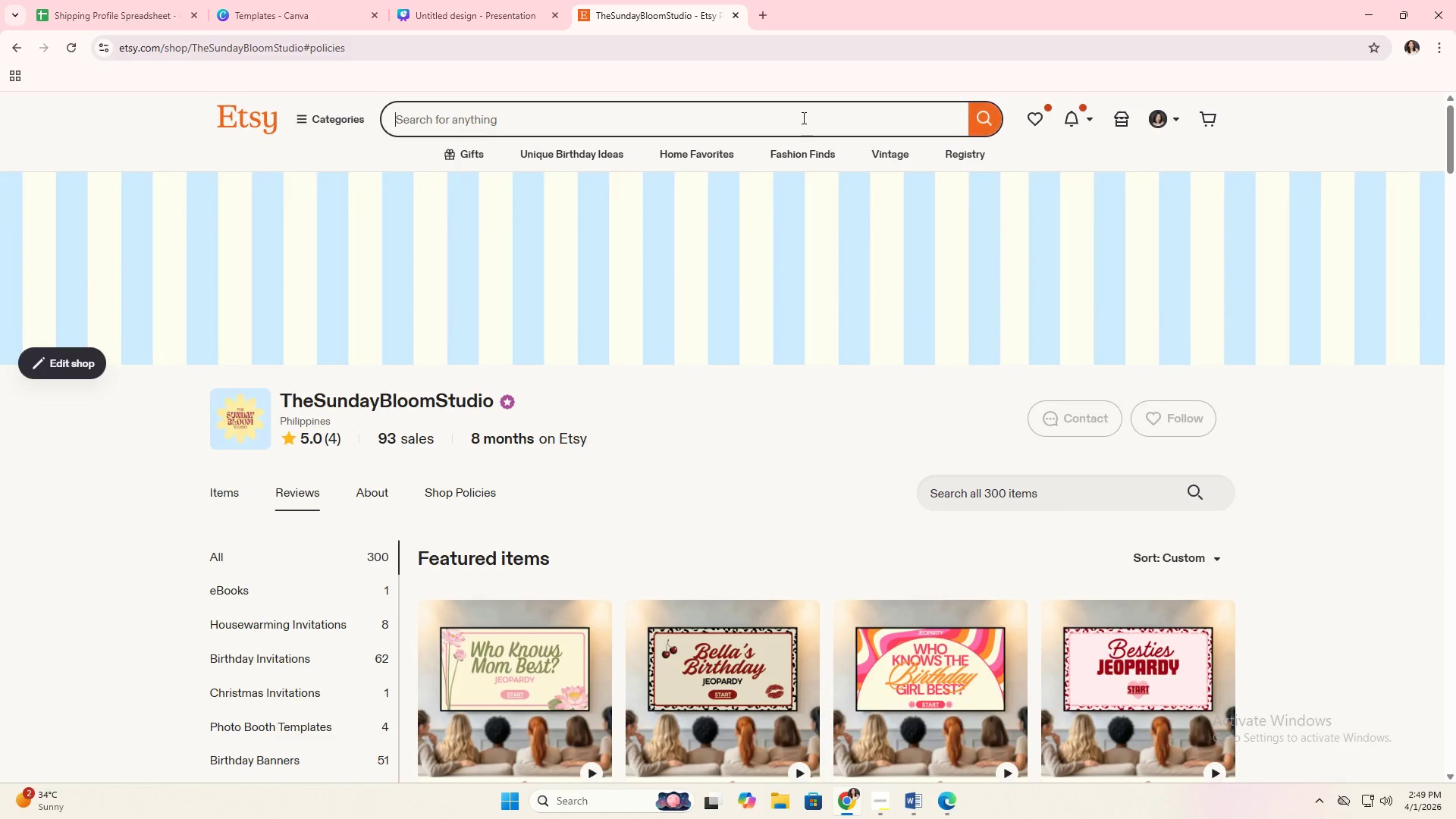 
key(Alt+AltLeft)
 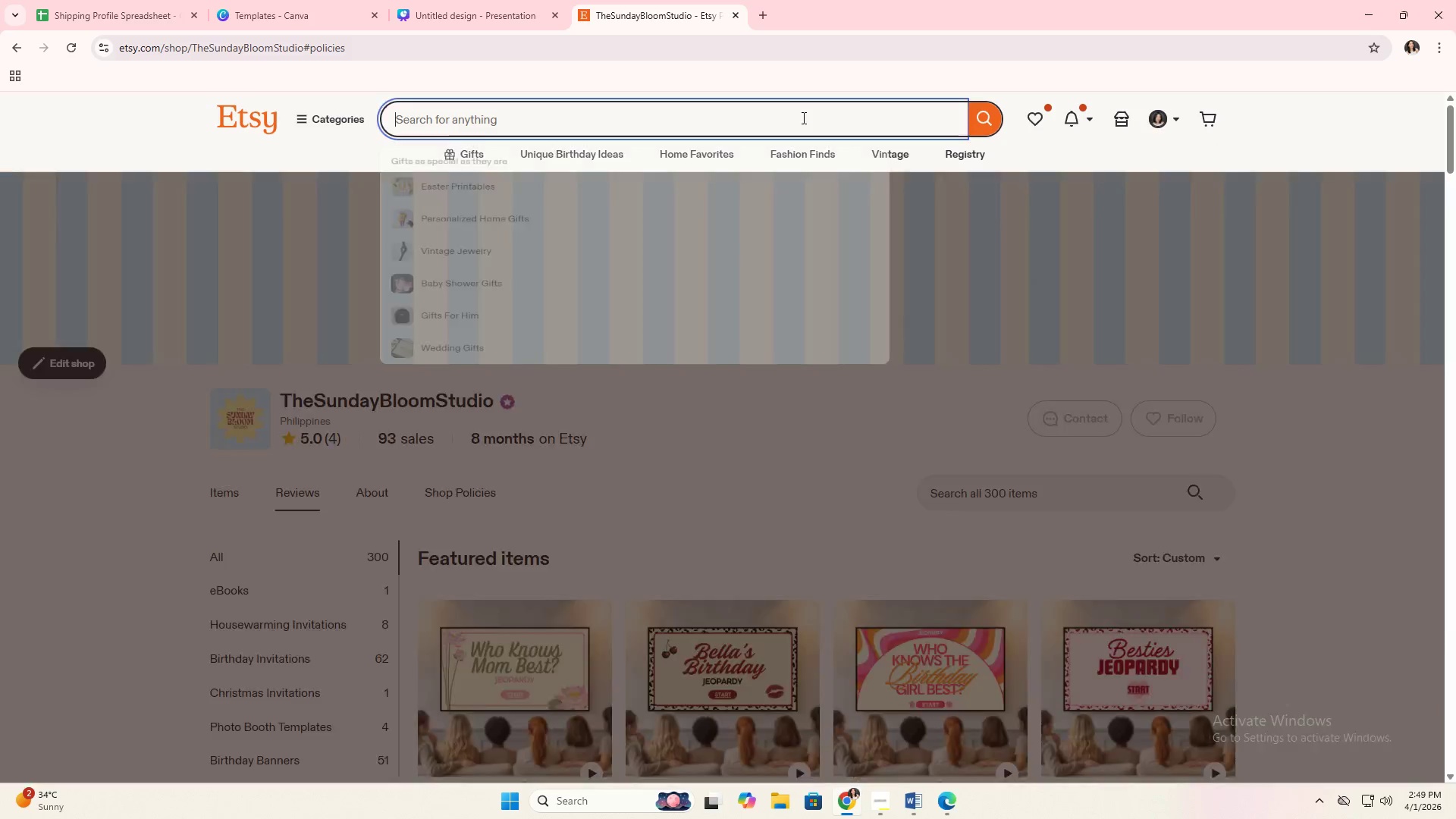 
key(Alt+Tab)